 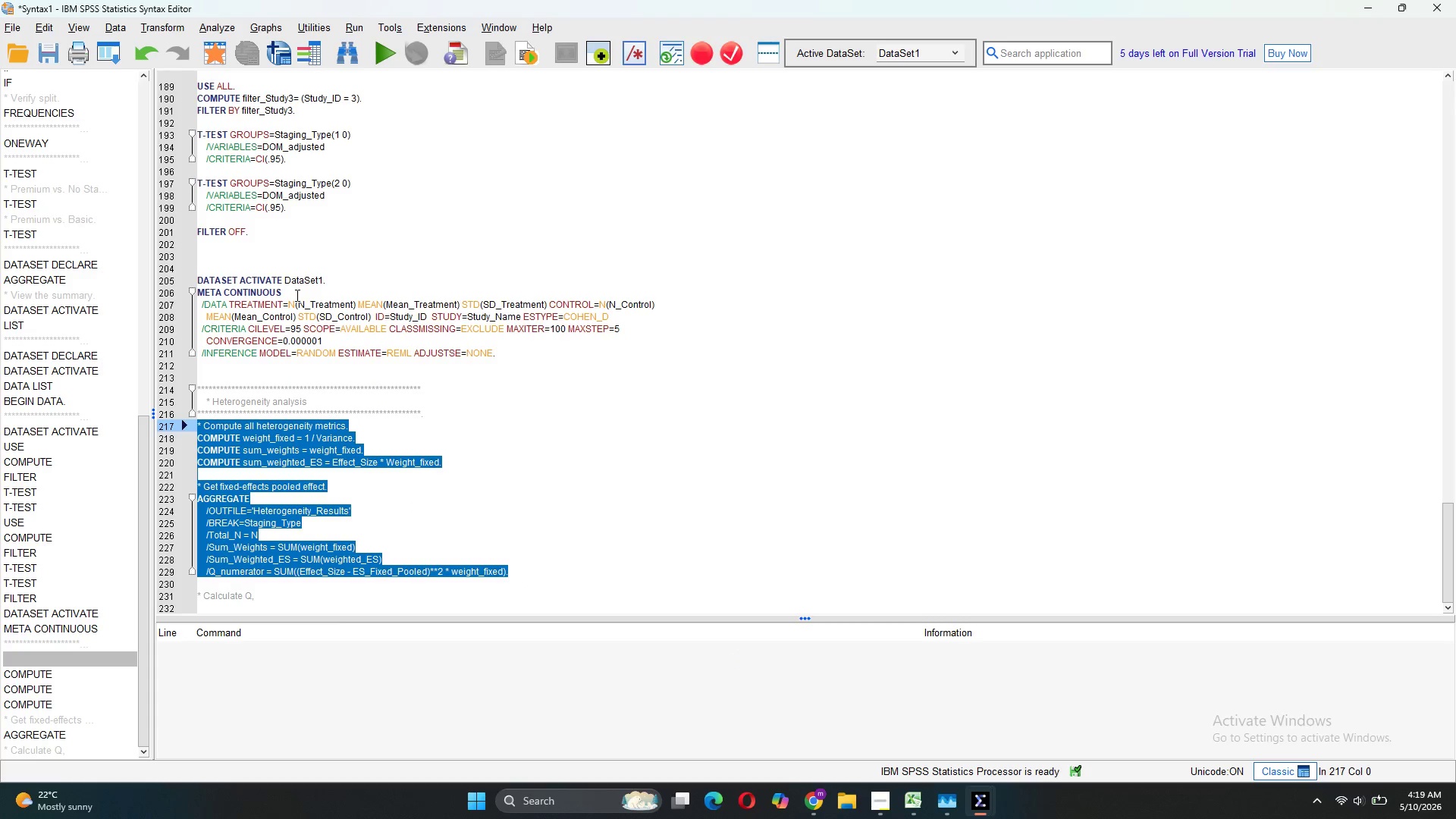 
left_click([388, 48])
 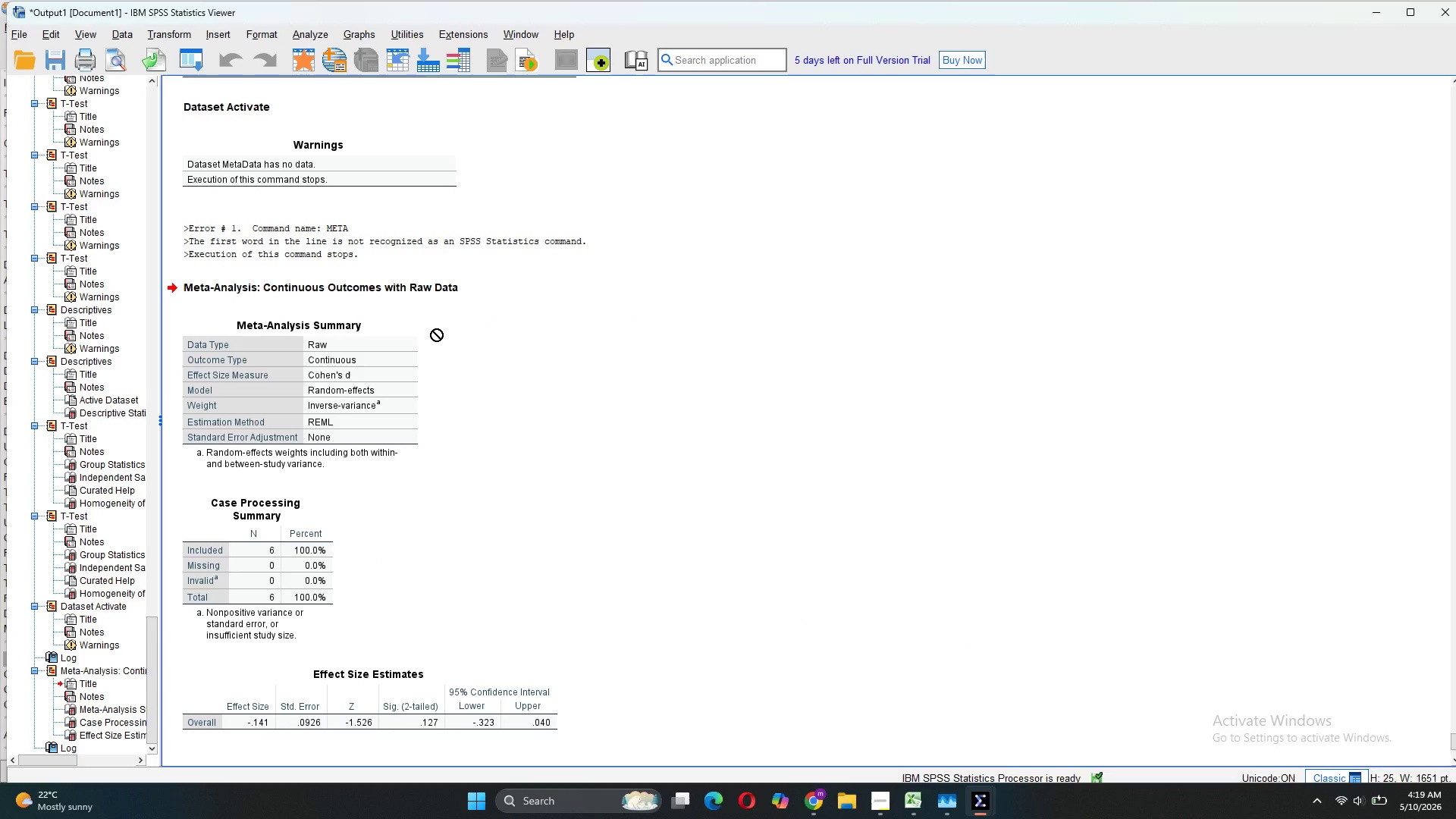 
scroll: coordinate [434, 329], scroll_direction: down, amount: 16.0
 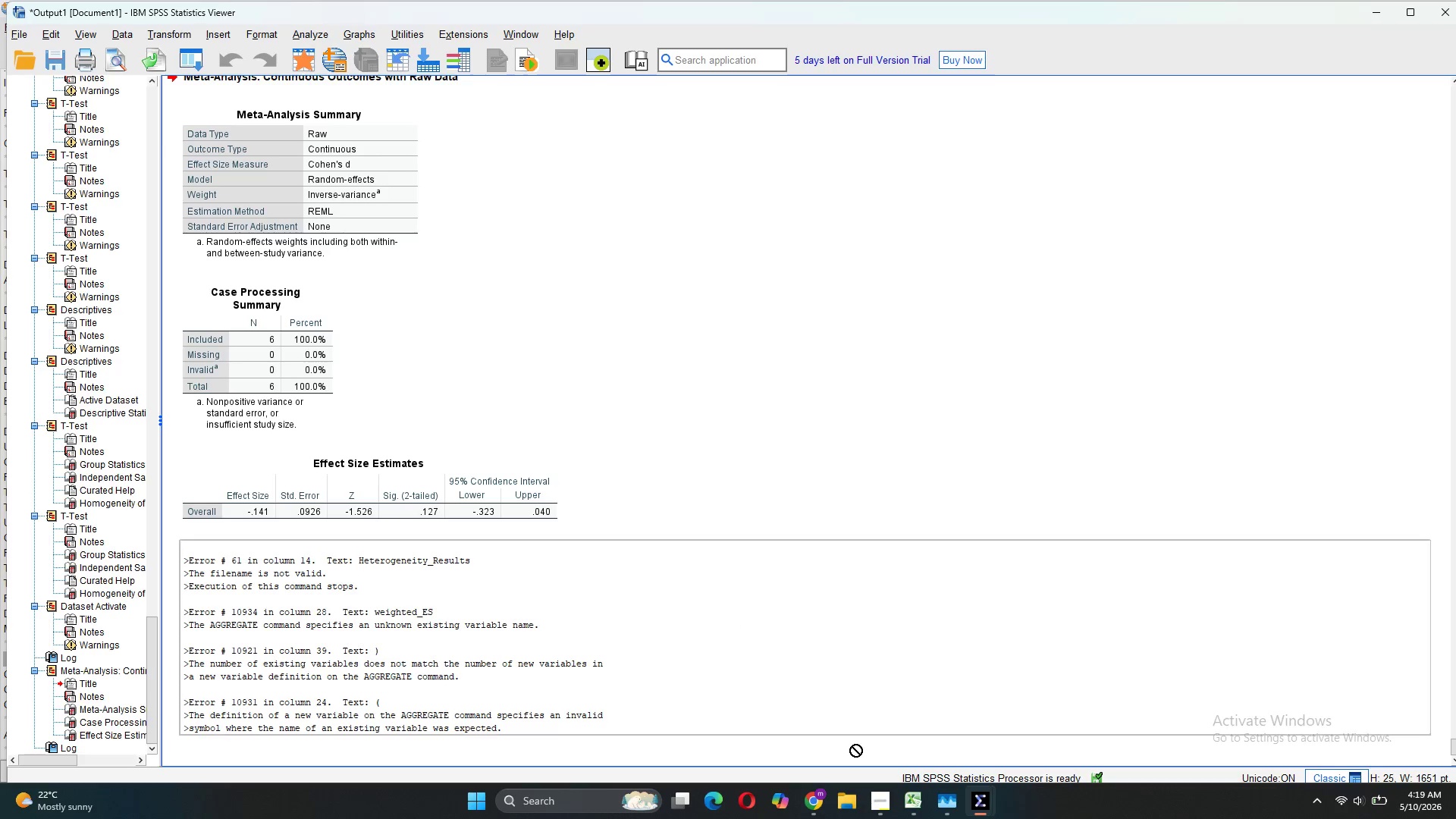 
wait(17.5)
 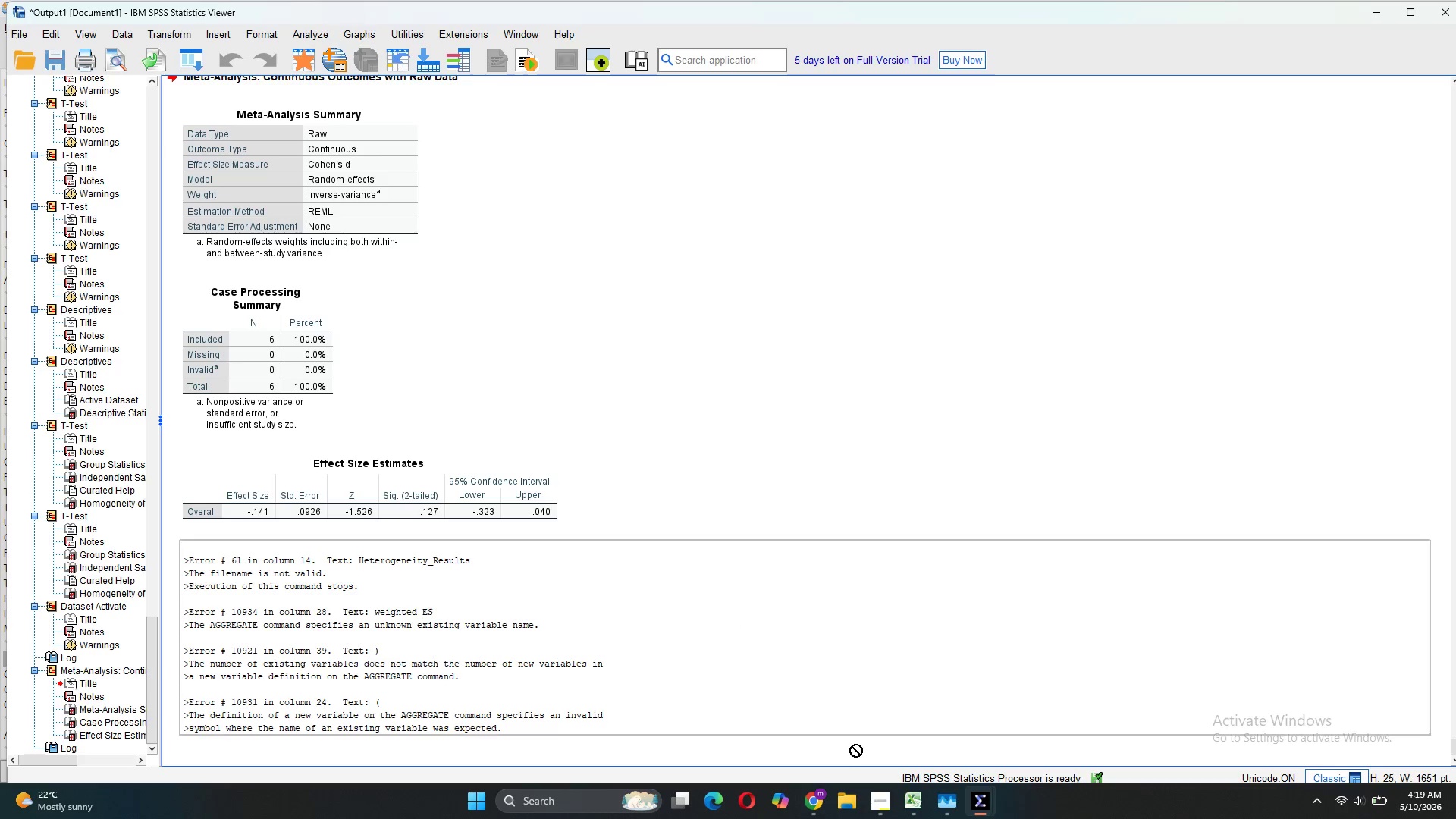 
left_click([886, 801])